 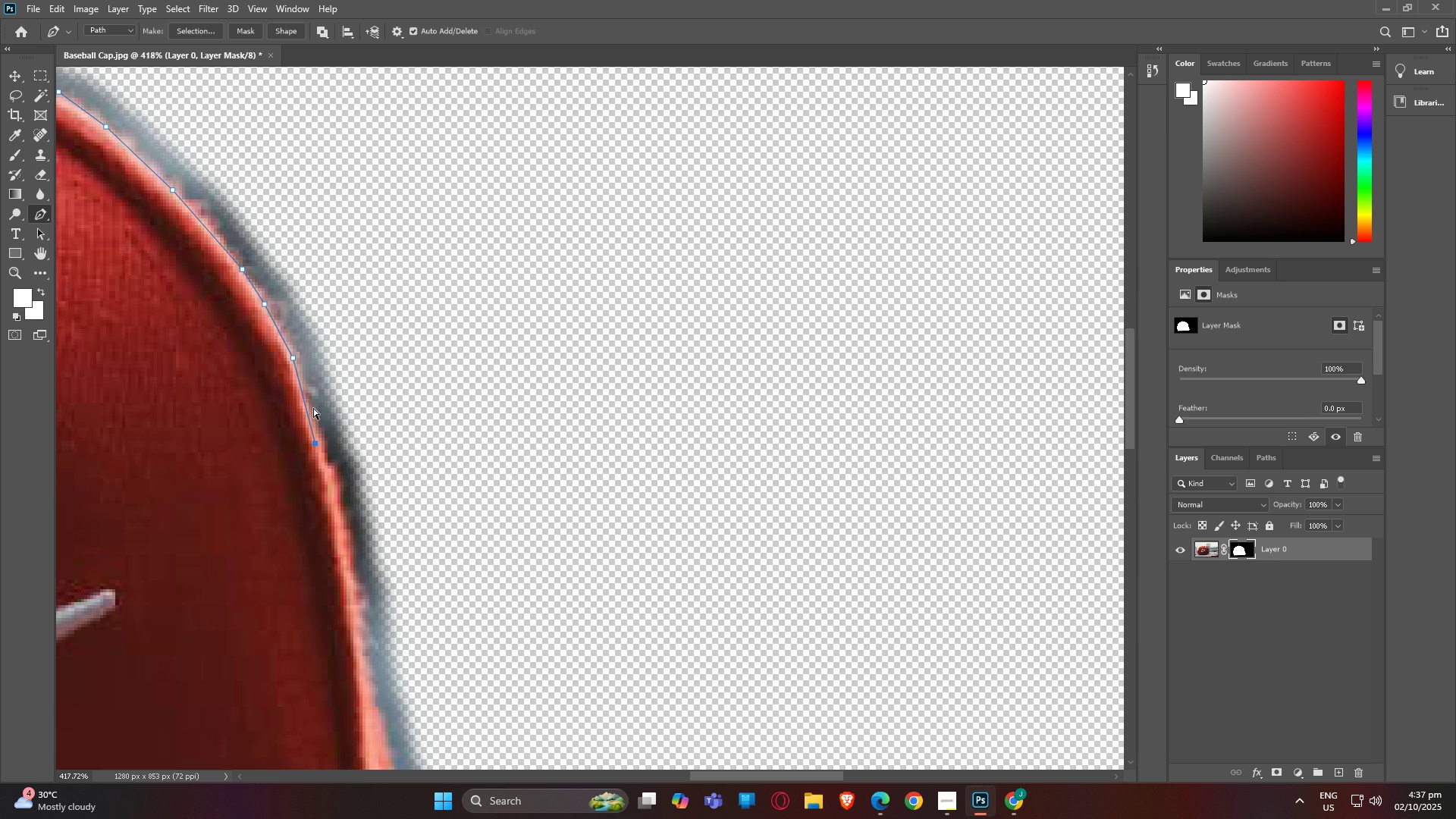 
key(Control+Z)
 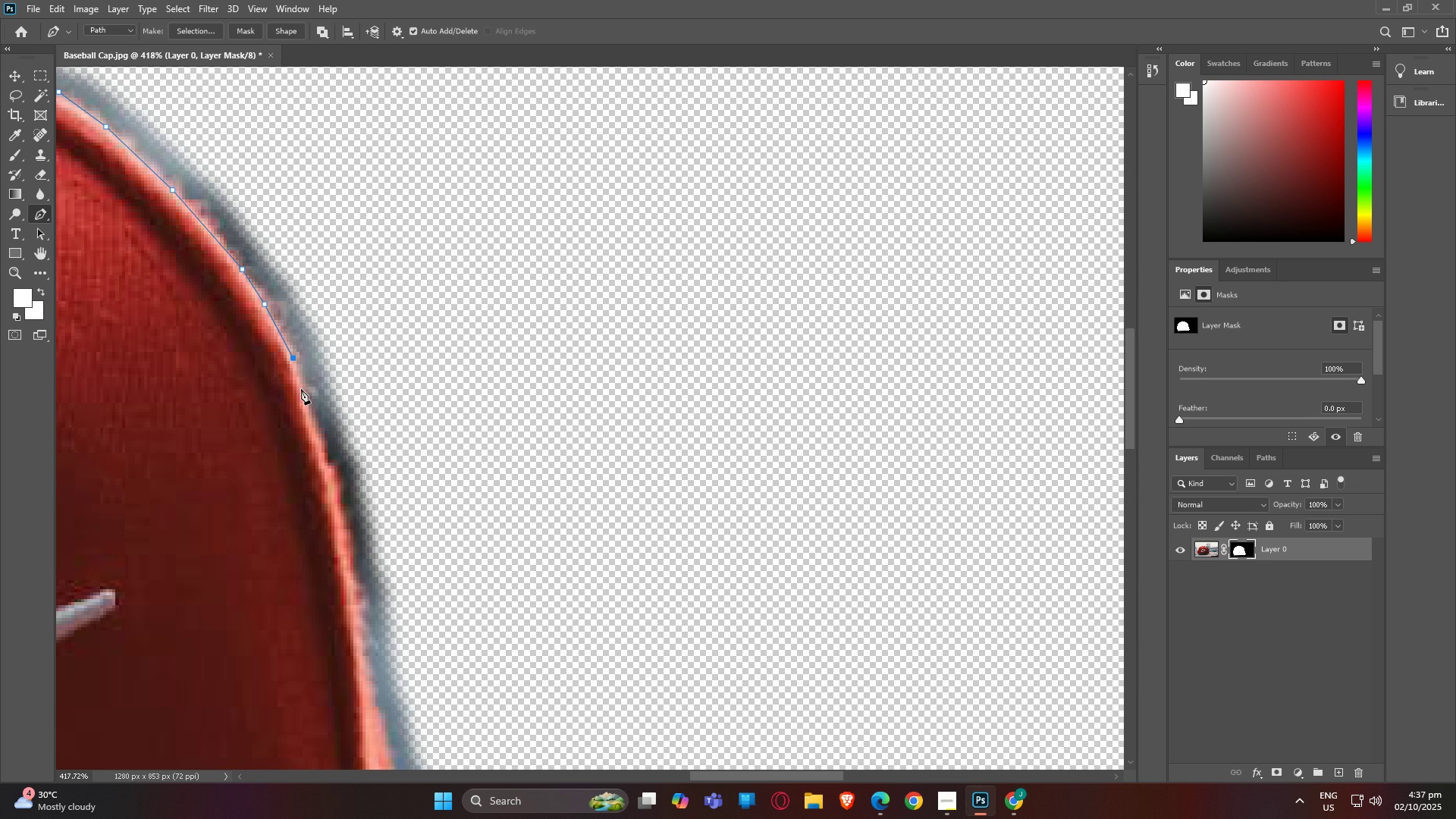 
left_click([303, 391])
 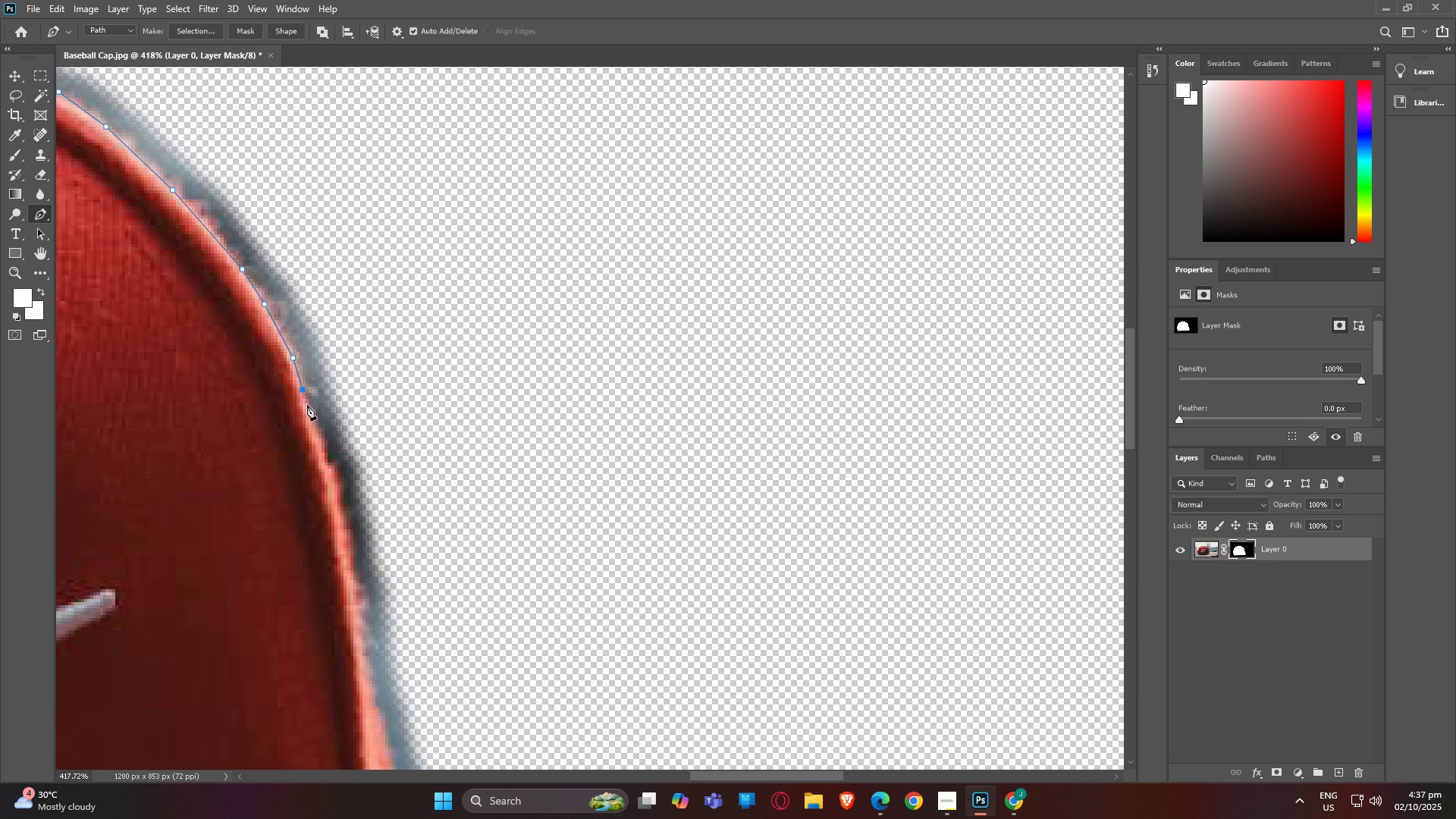 
left_click([307, 405])
 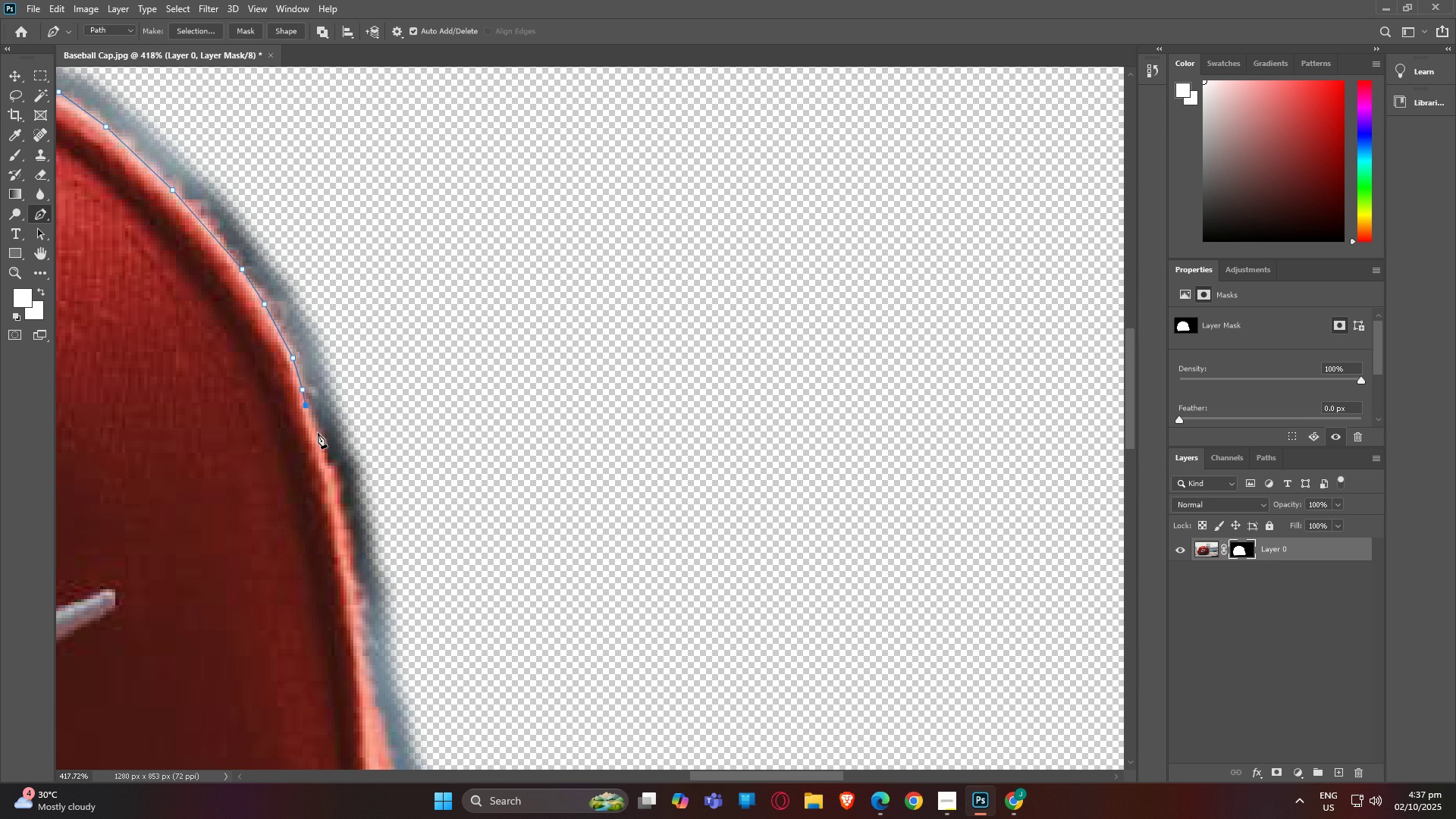 
left_click([318, 433])
 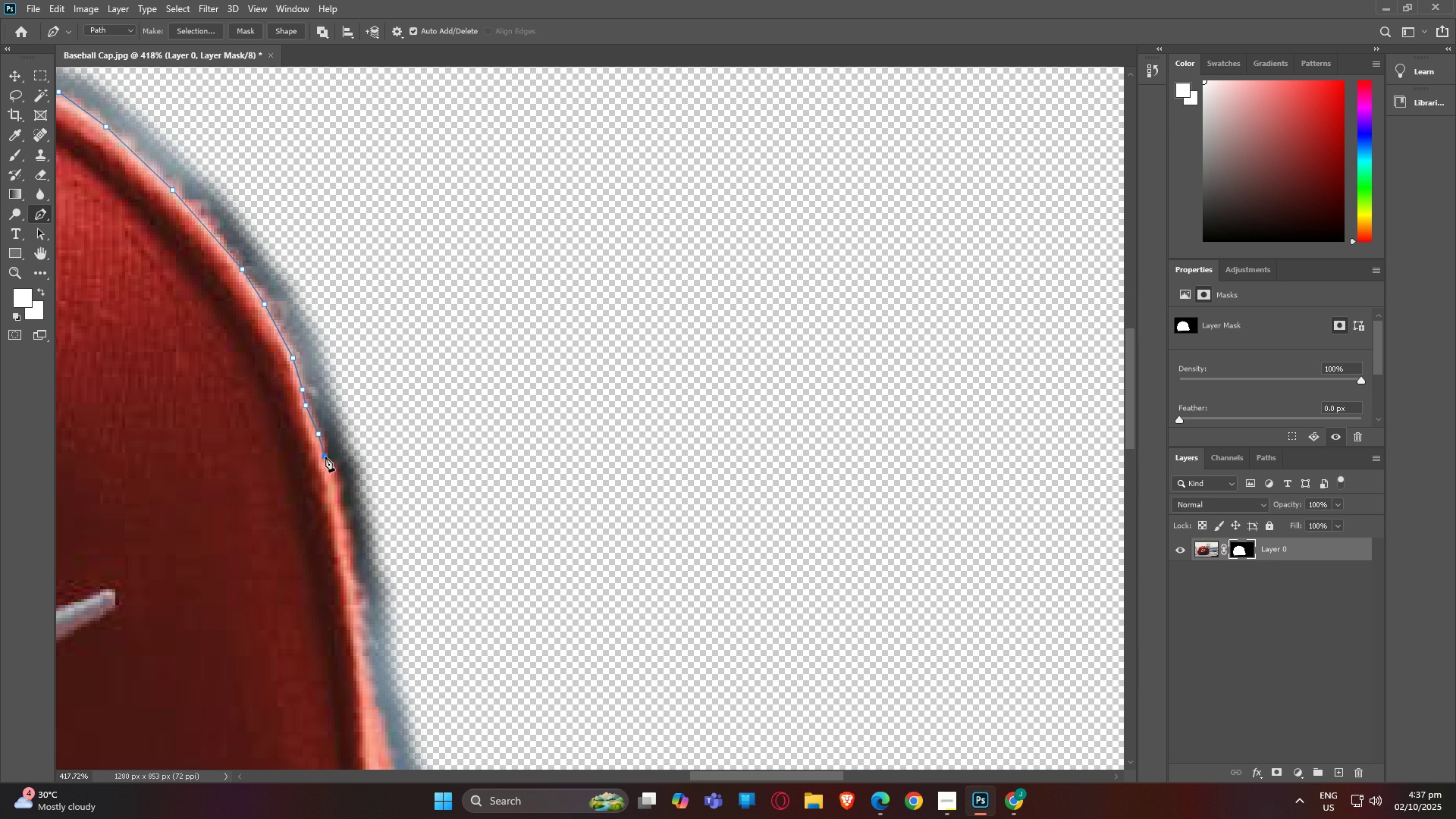 
left_click([325, 457])
 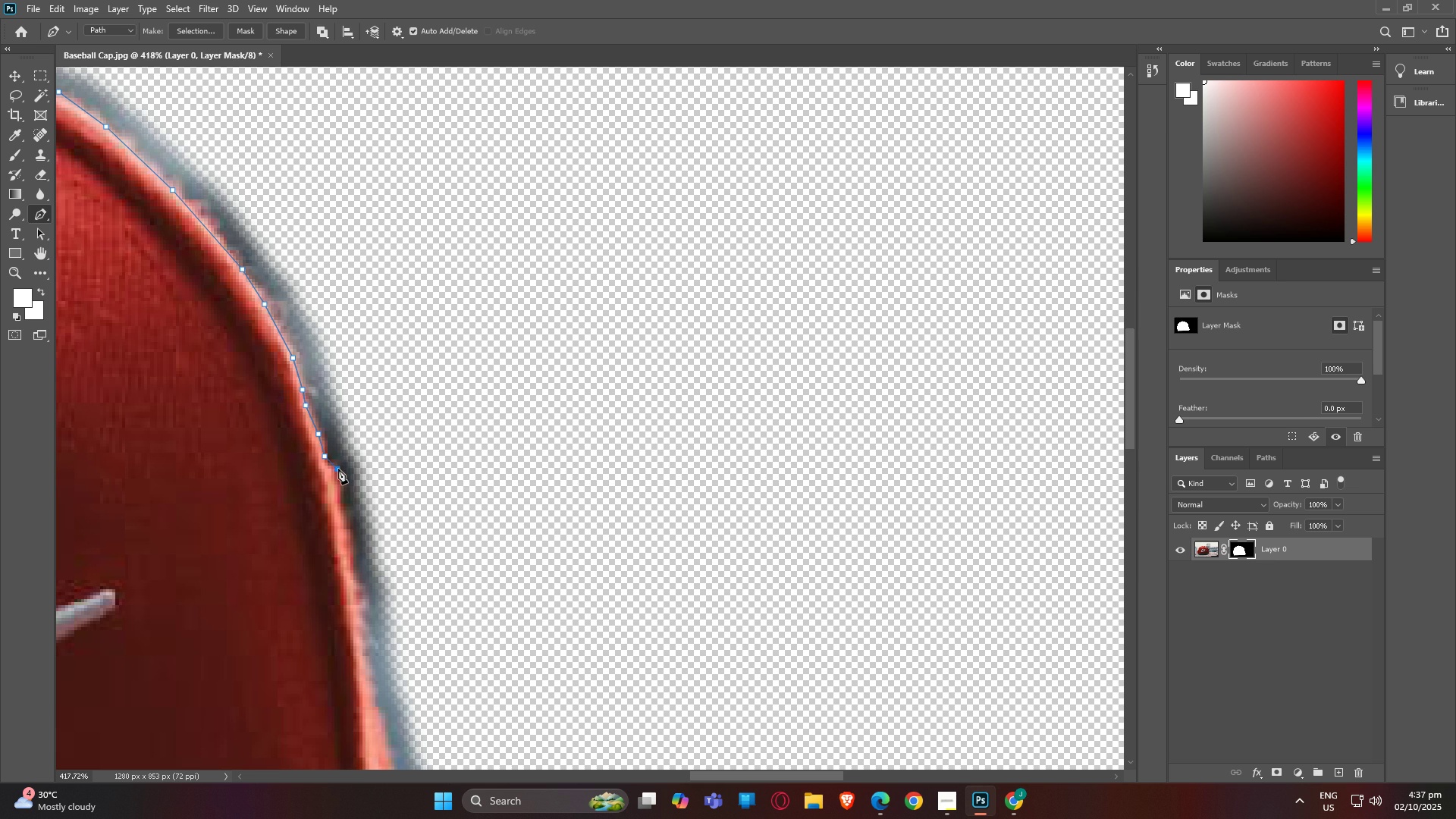 
left_click([338, 469])
 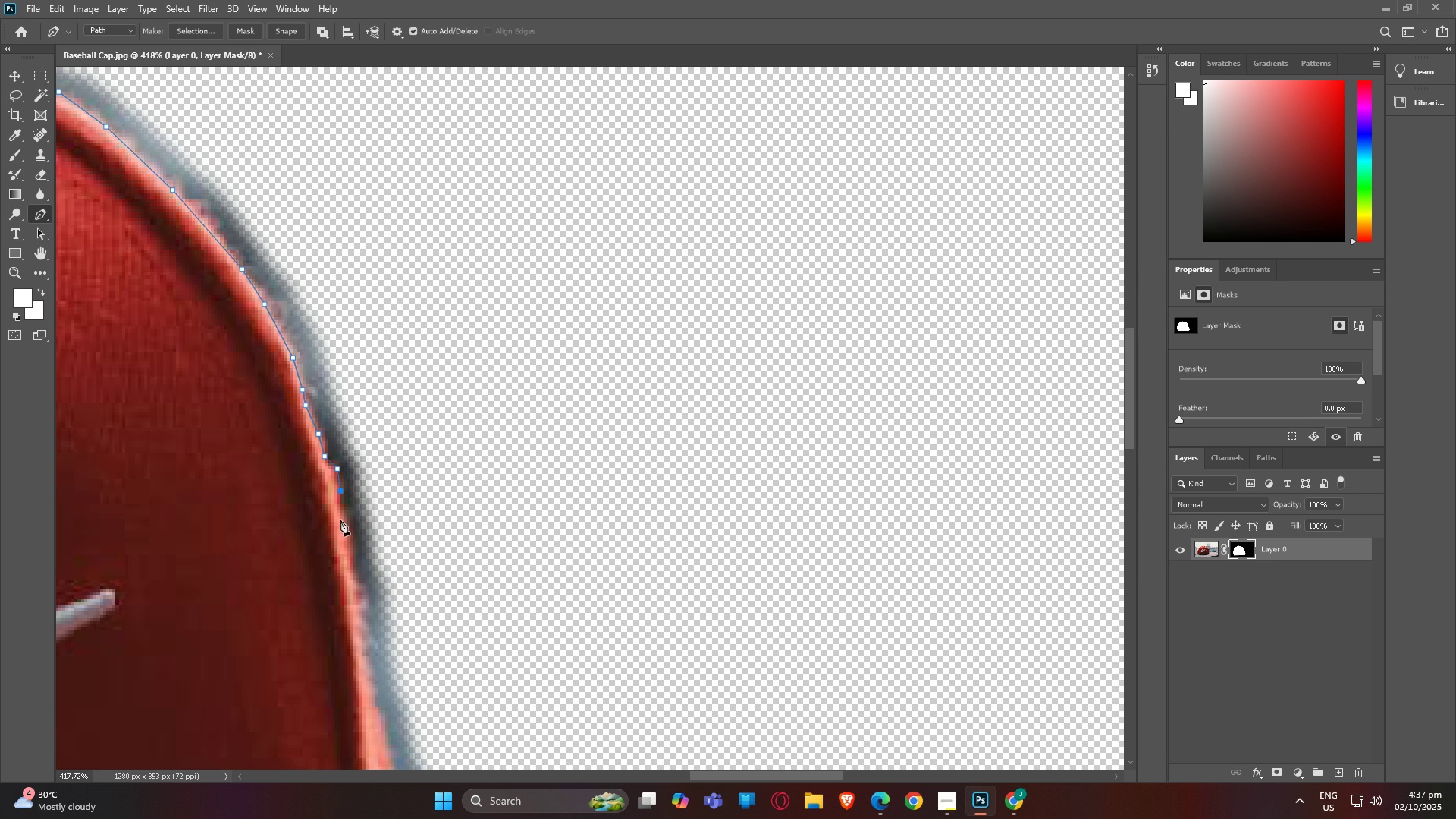 
left_click([340, 518])
 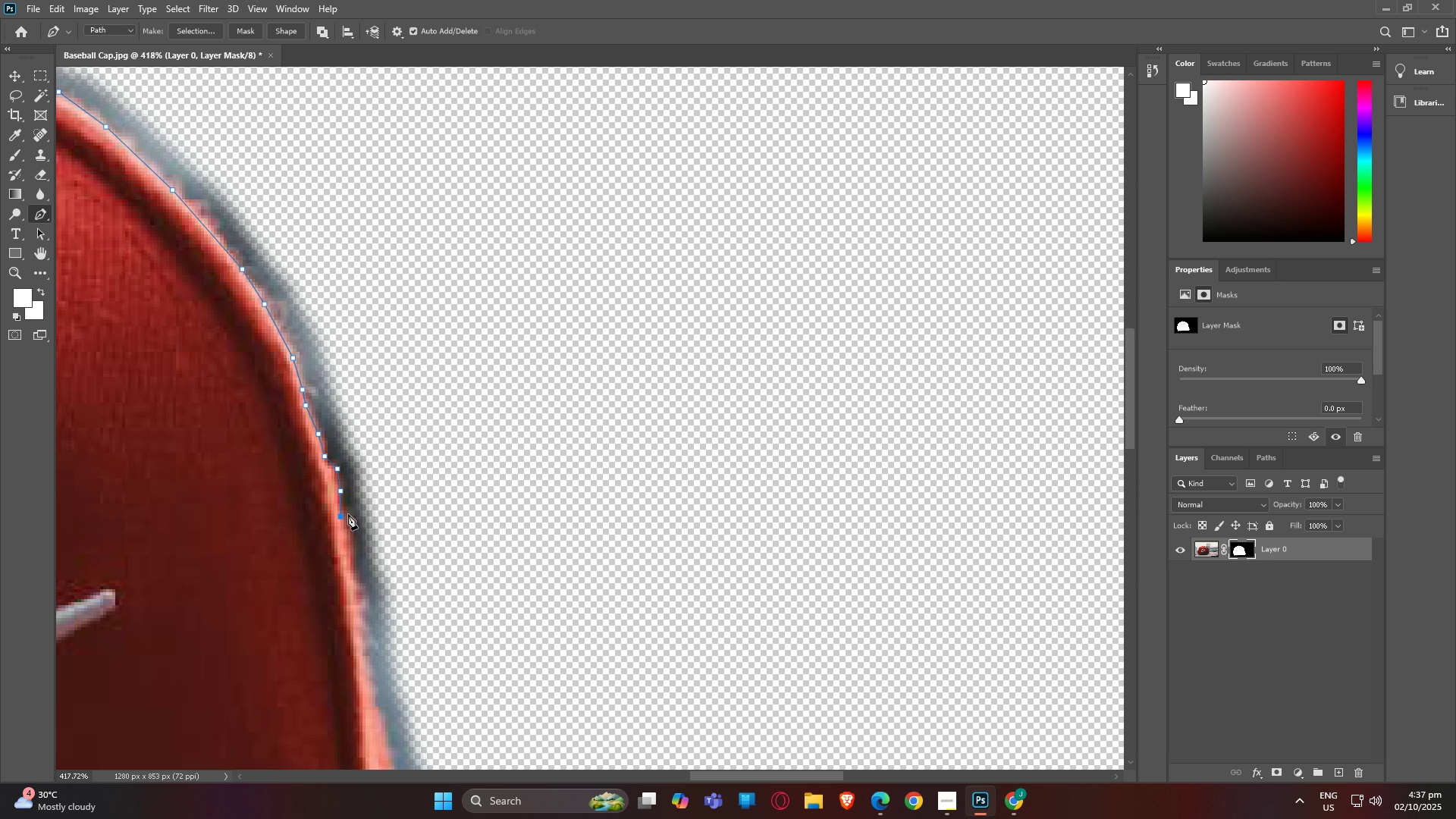 
key(Control+ControlLeft)
 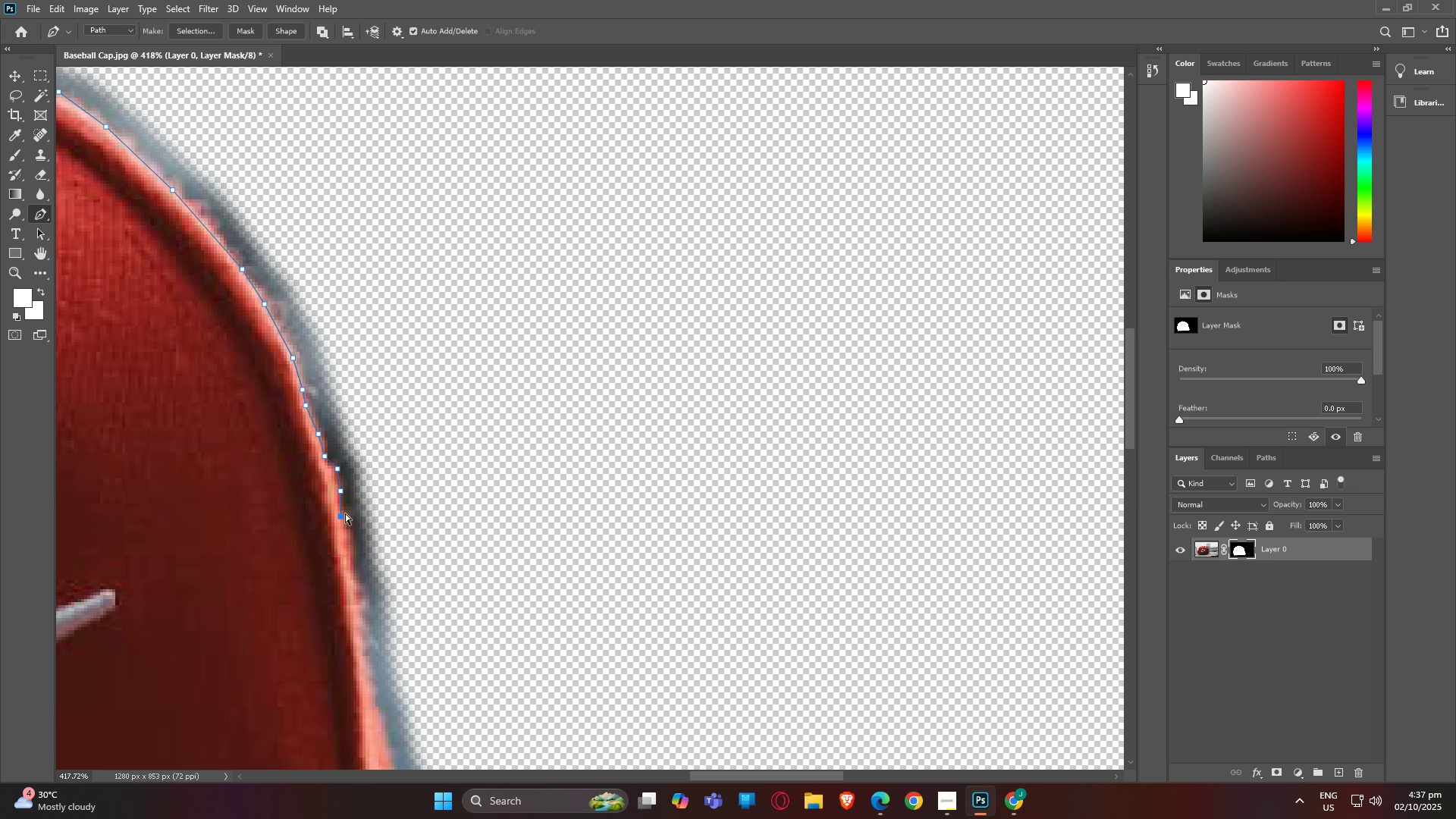 
key(Control+Z)
 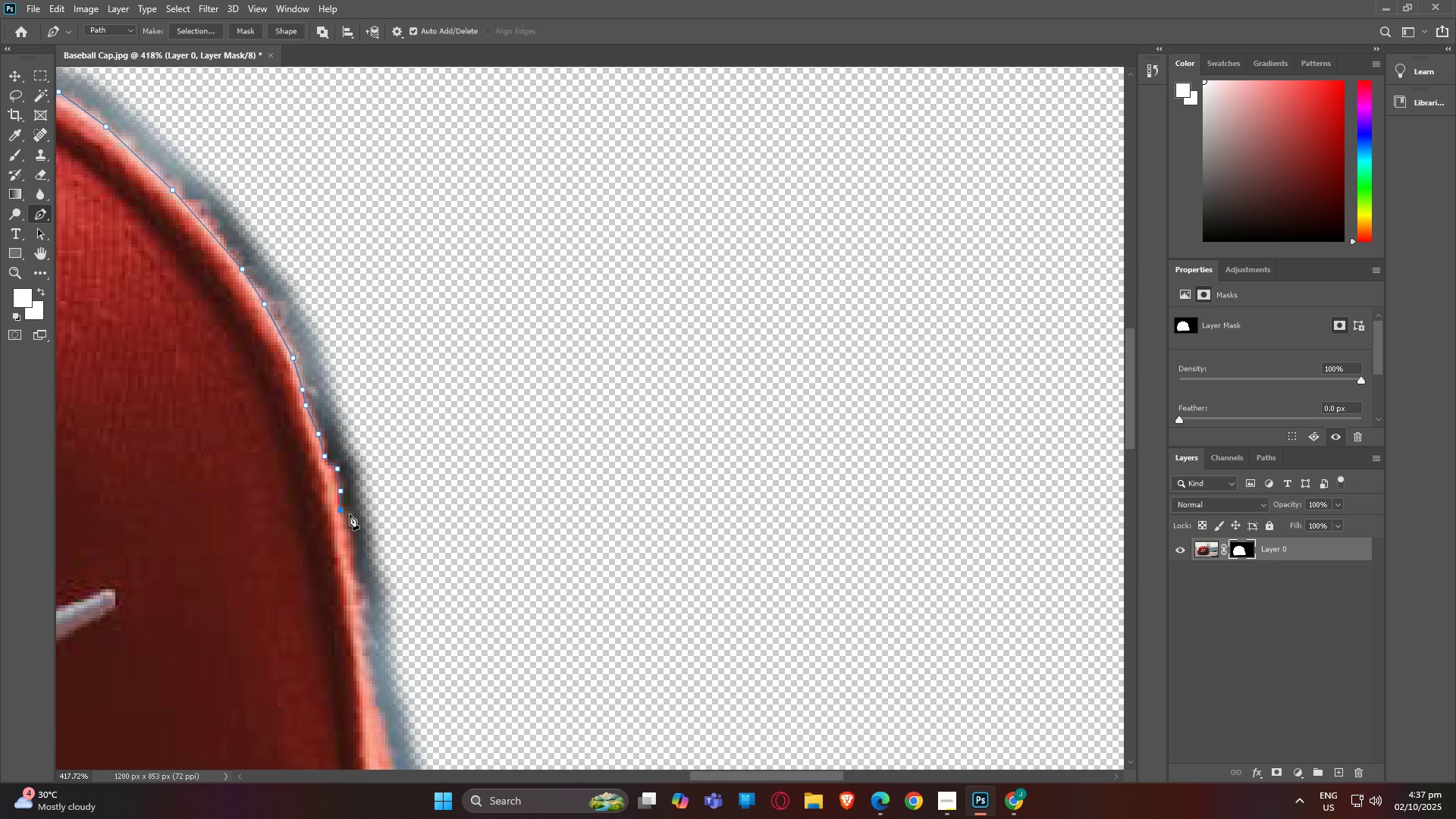 
double_click([350, 515])
 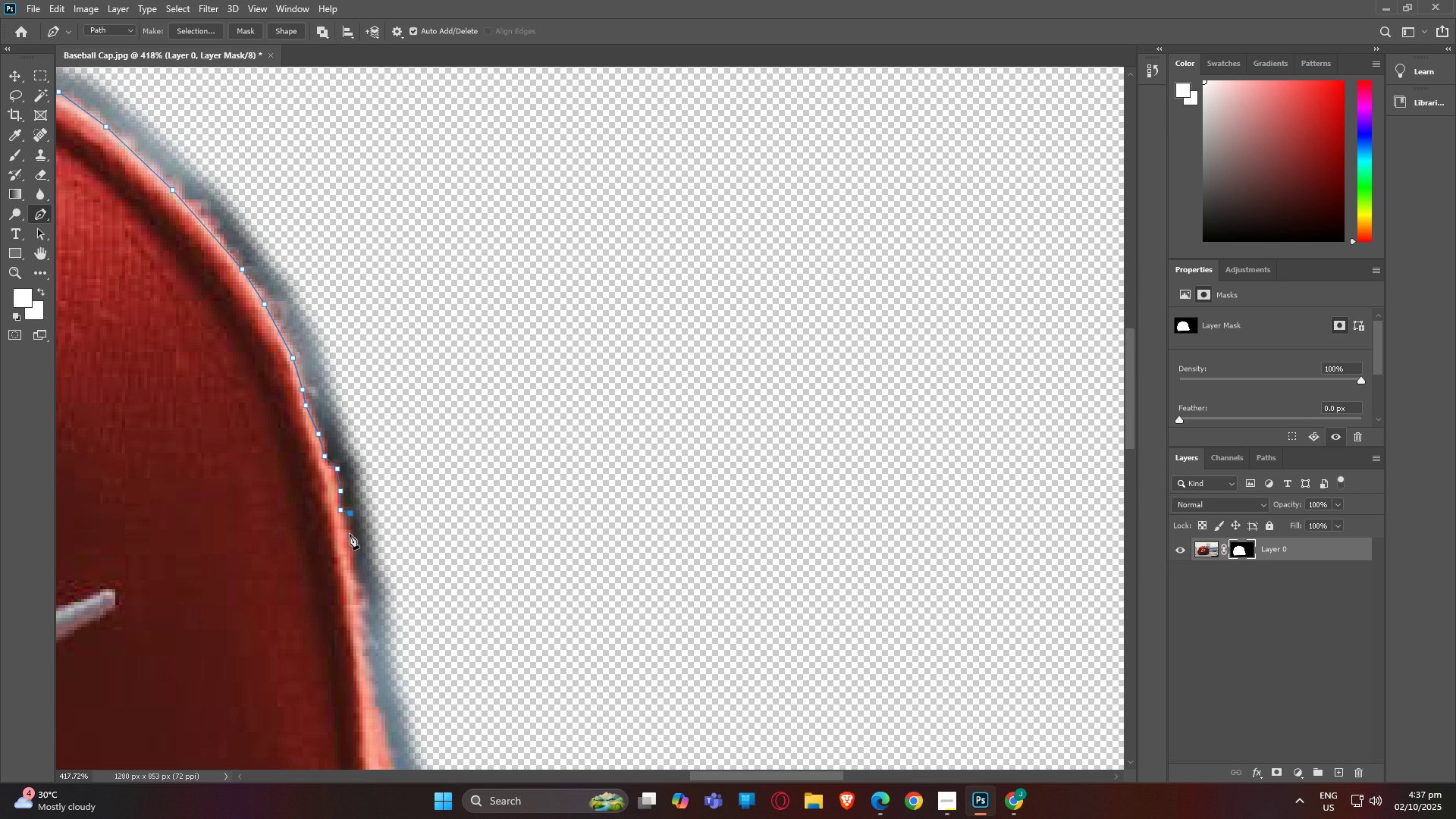 
left_click([350, 534])
 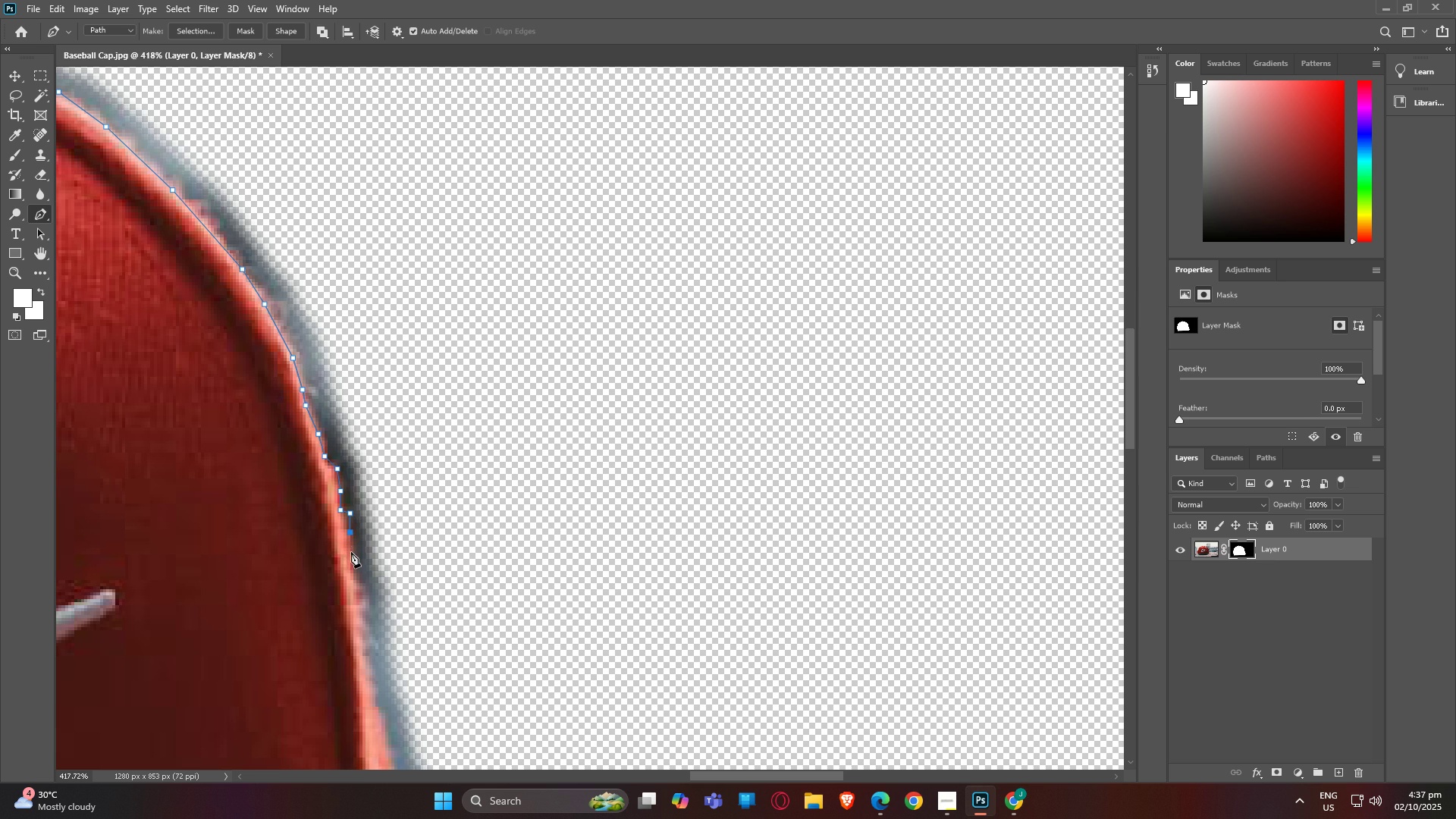 
left_click([351, 553])
 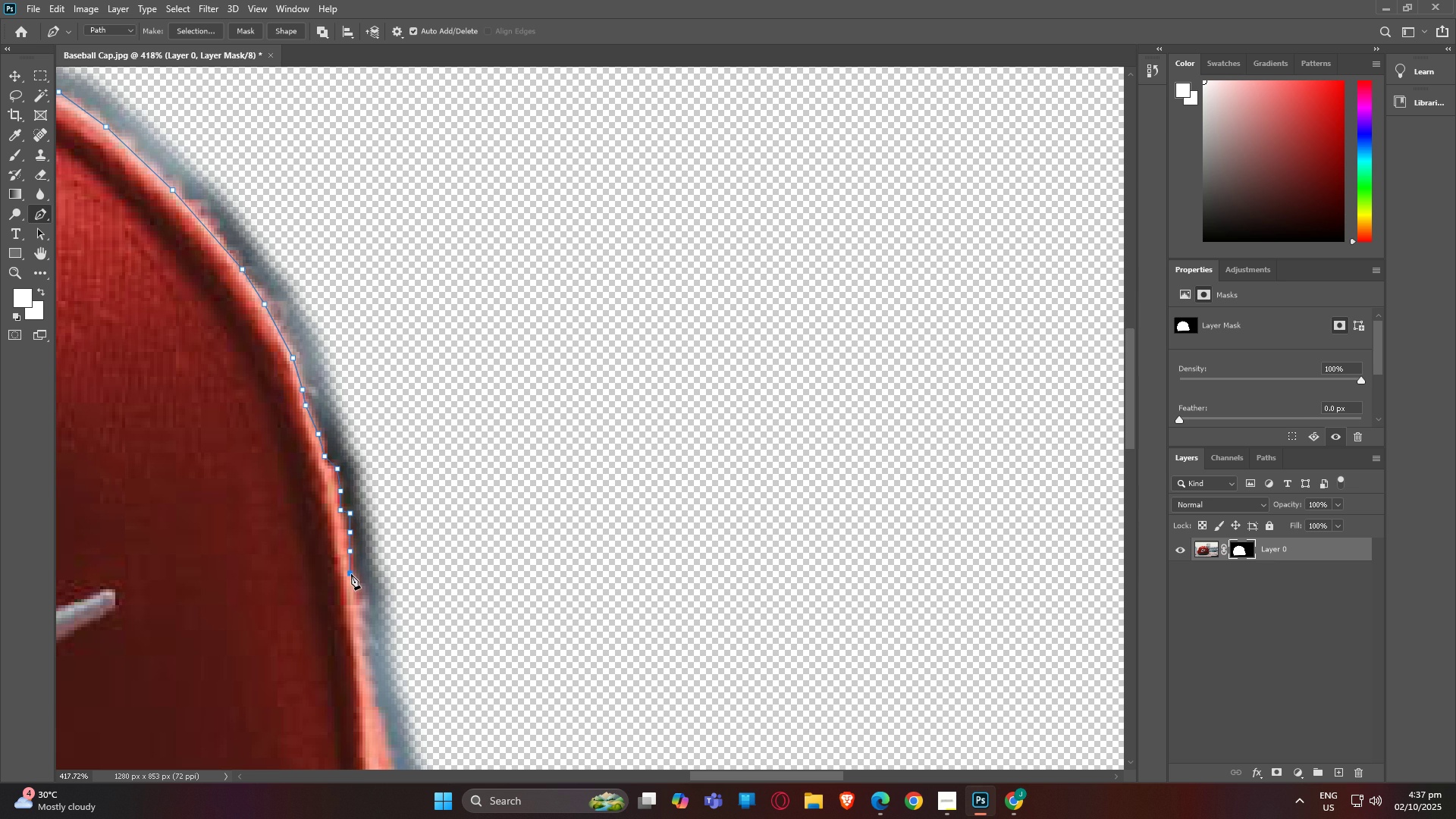 
left_click([351, 574])
 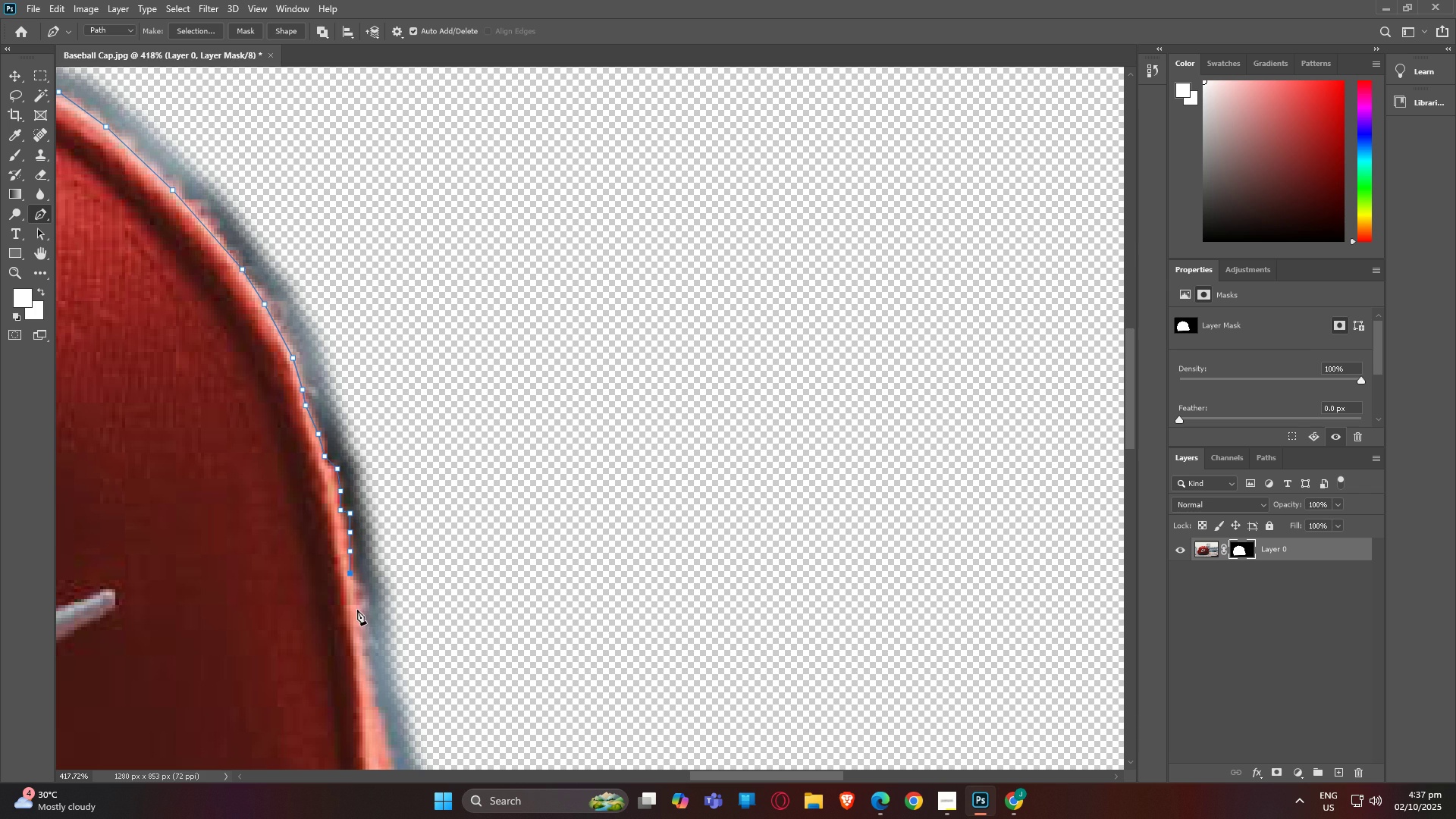 
left_click([357, 610])
 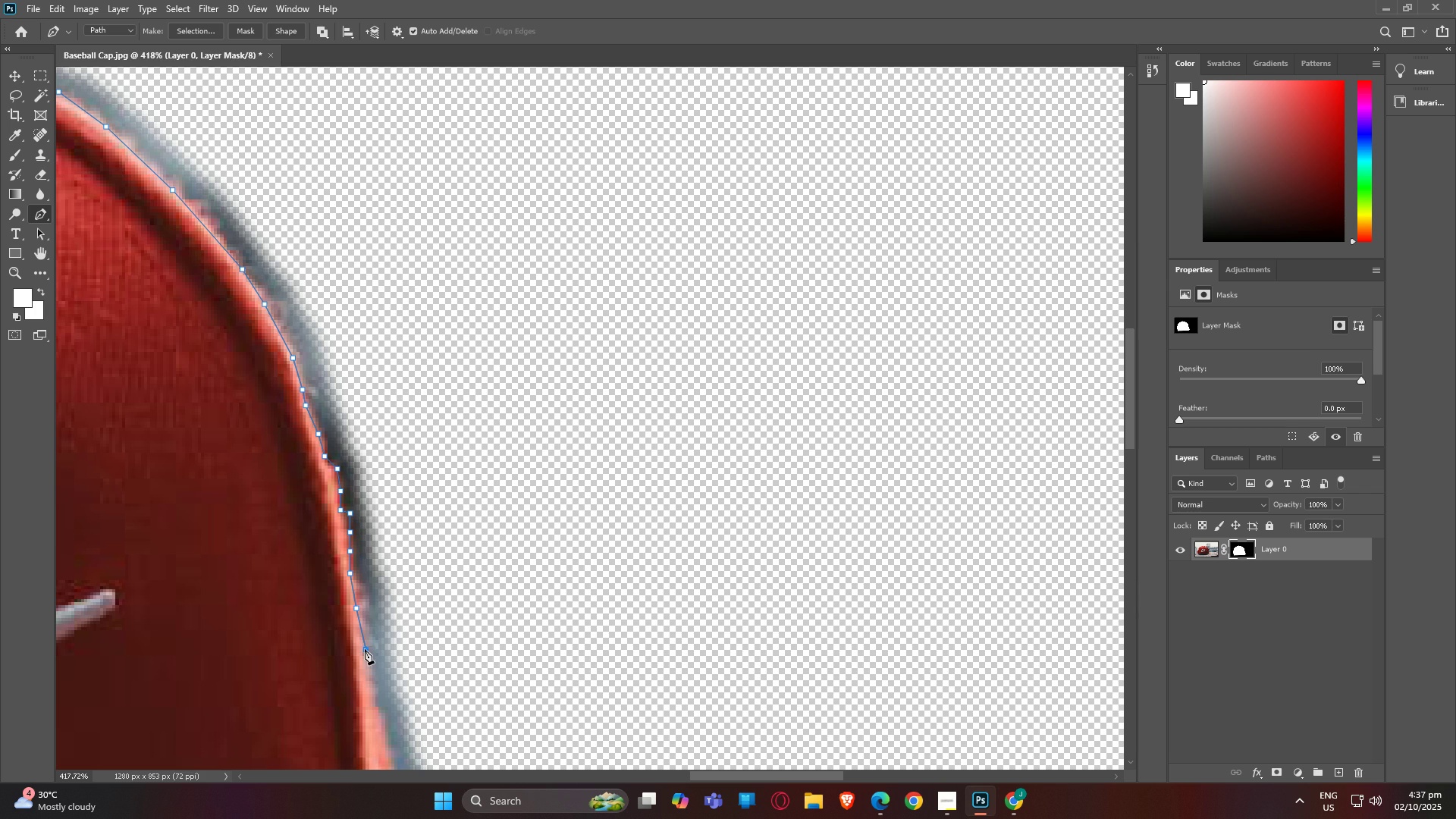 
left_click([365, 649])
 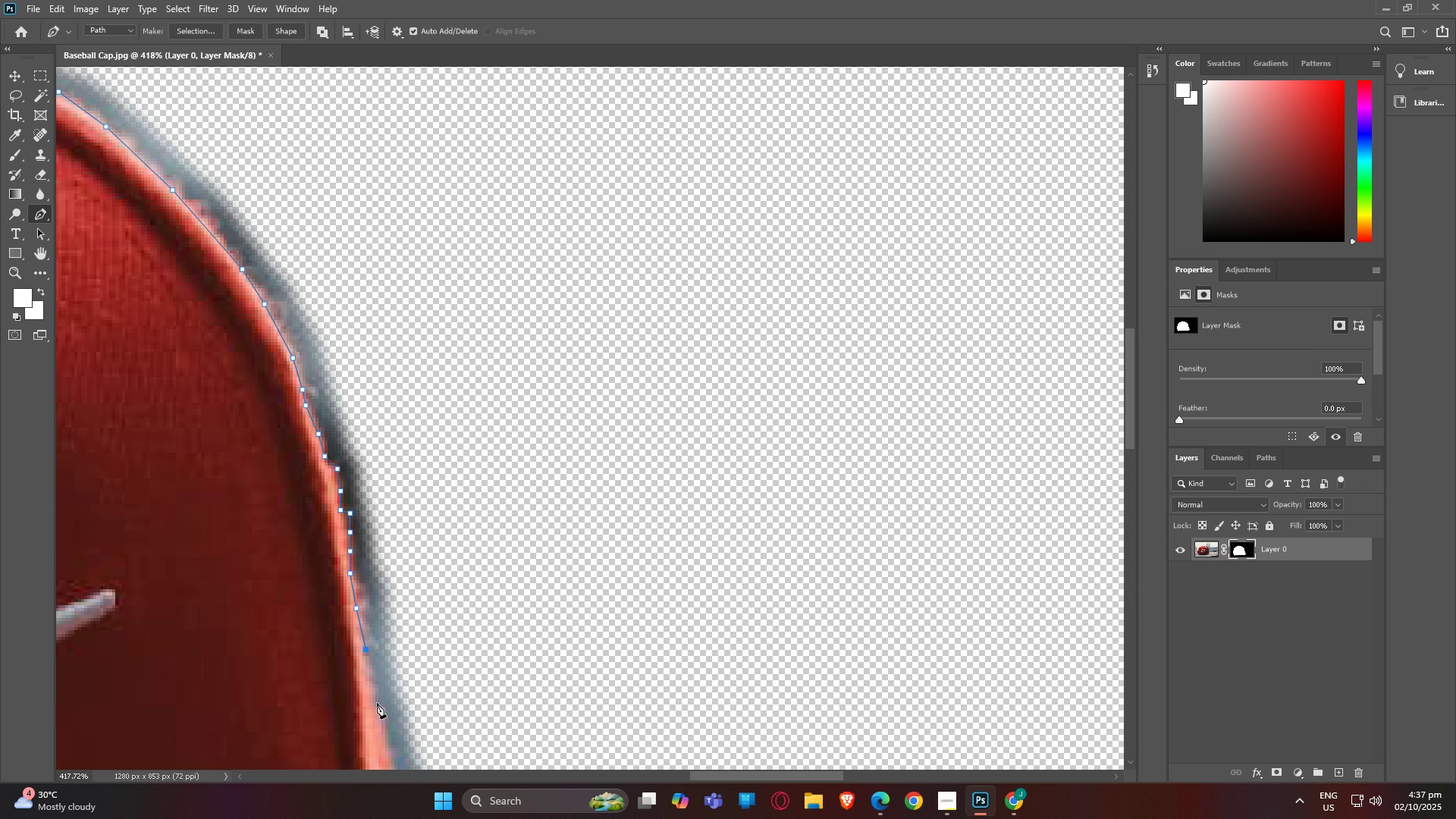 
left_click([377, 703])
 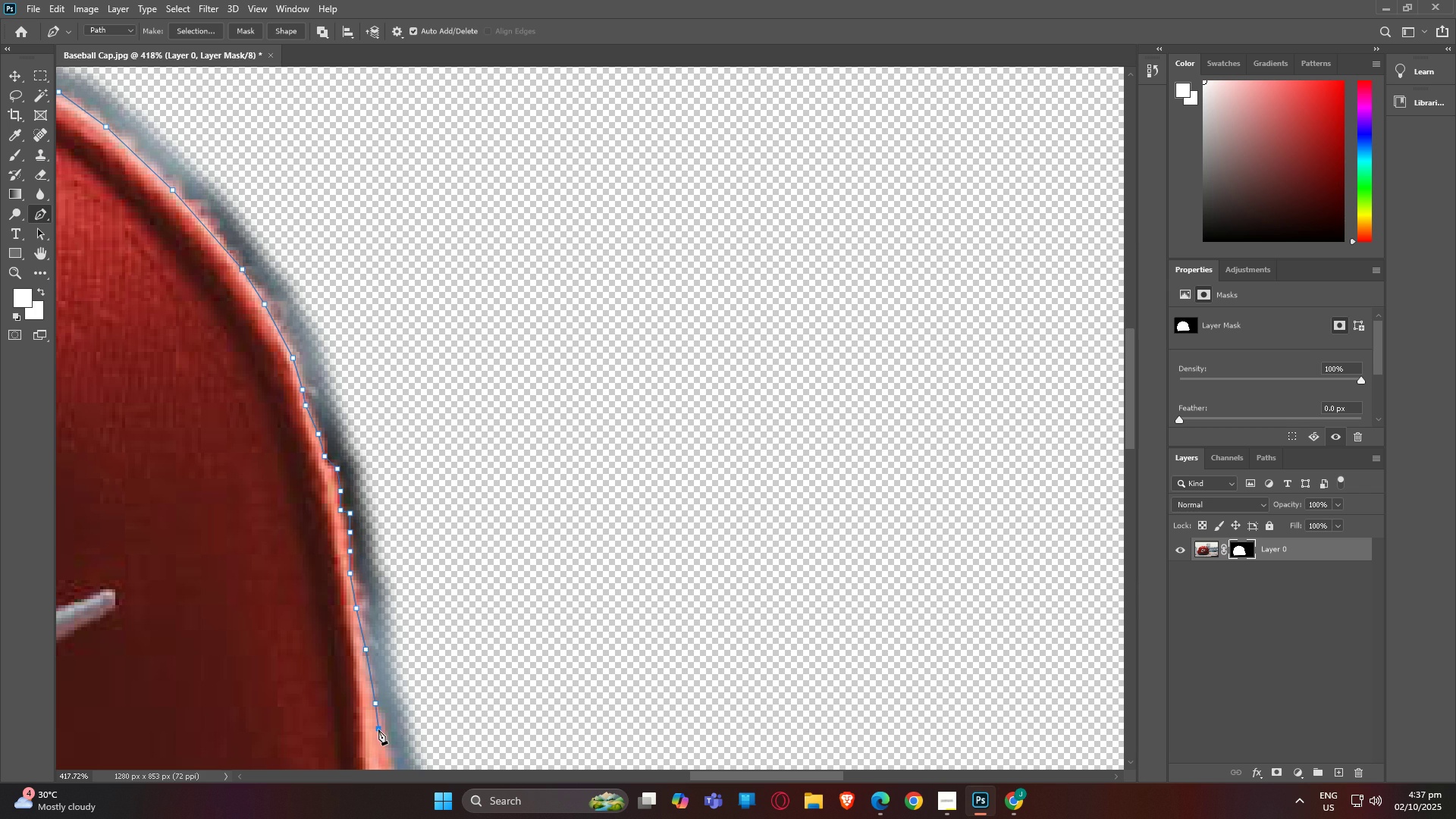 
left_click([378, 730])
 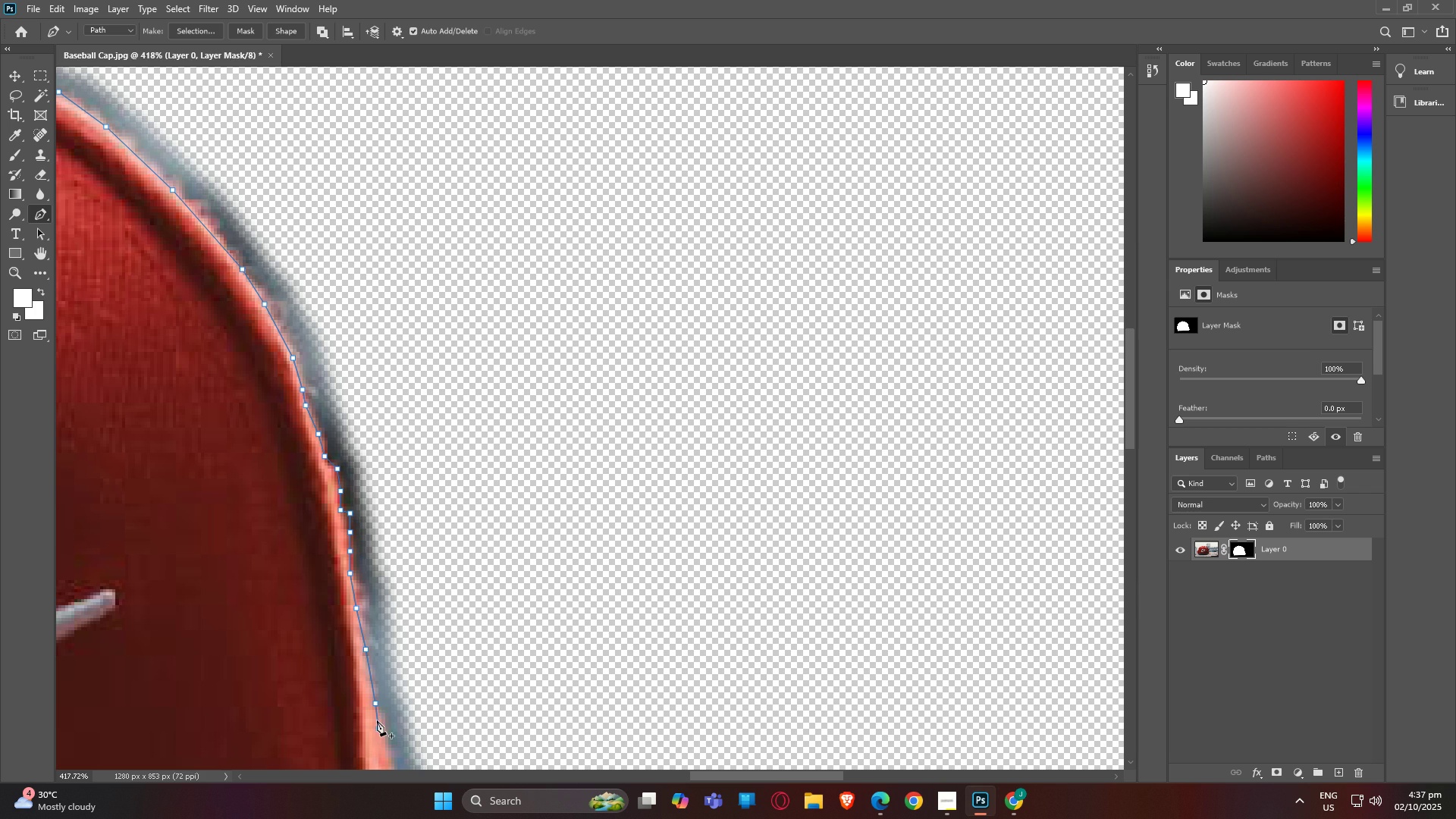 
type(hp)